 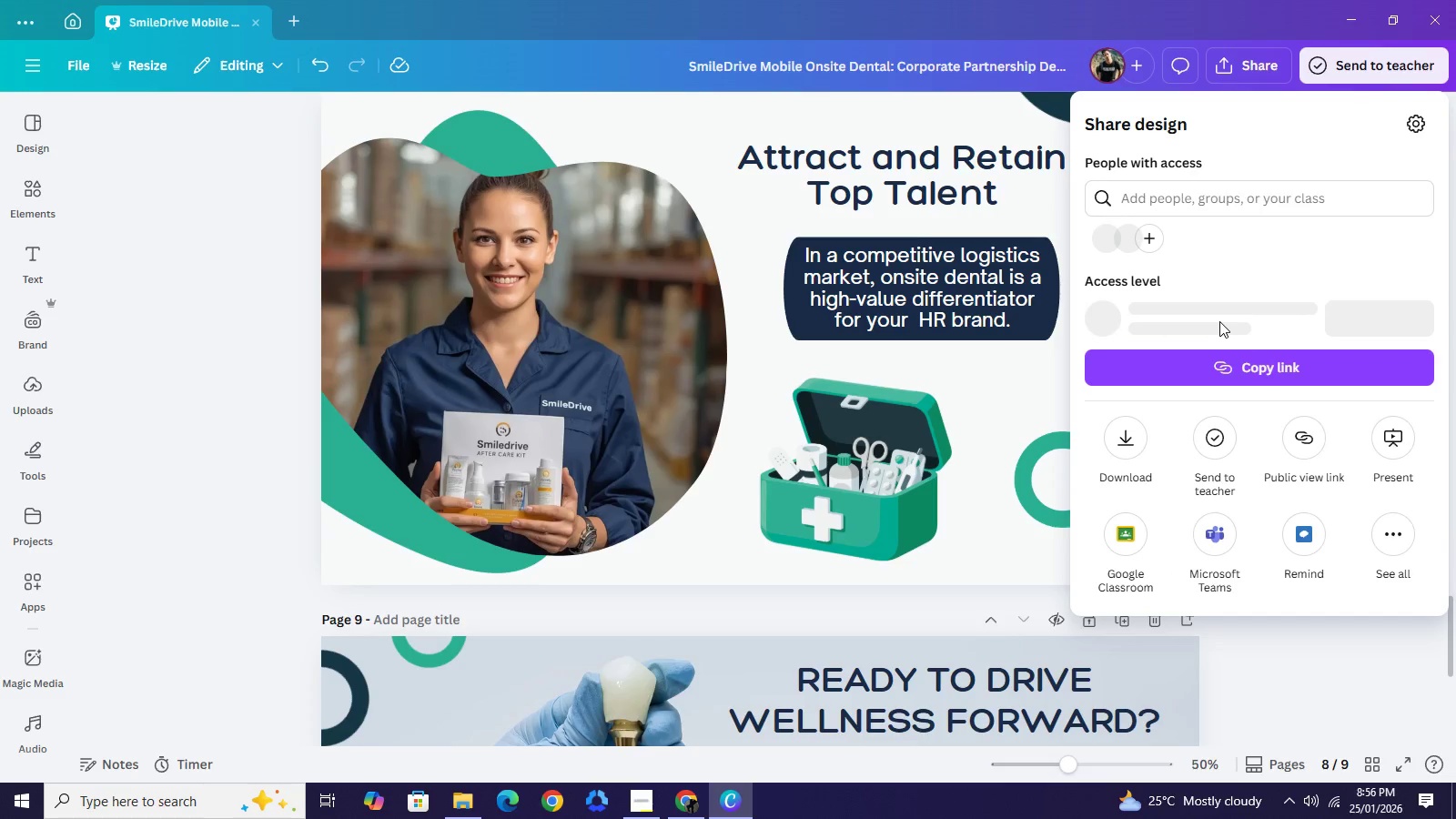 
mouse_move([1059, 382])
 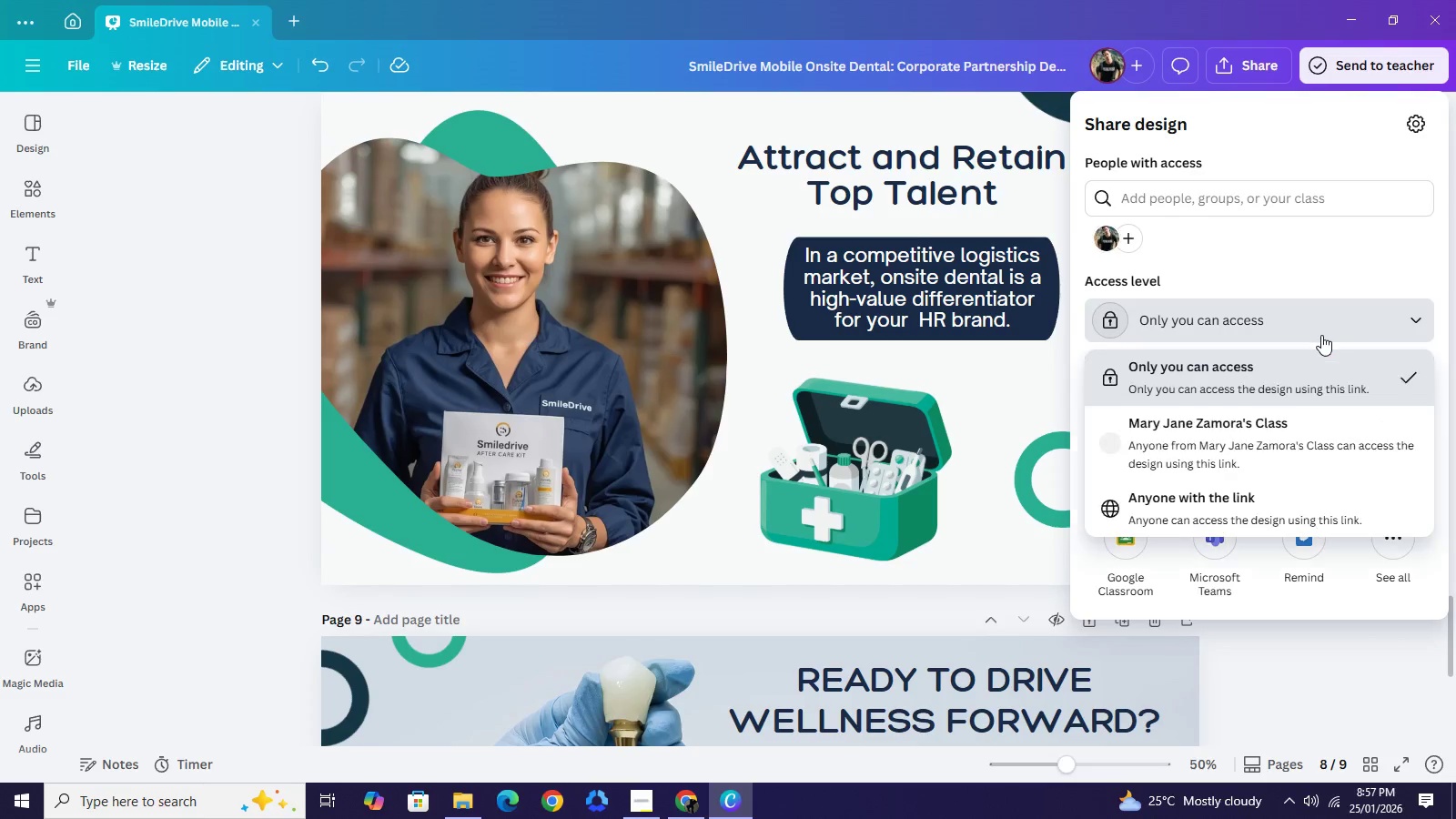 
left_click([1321, 334])
 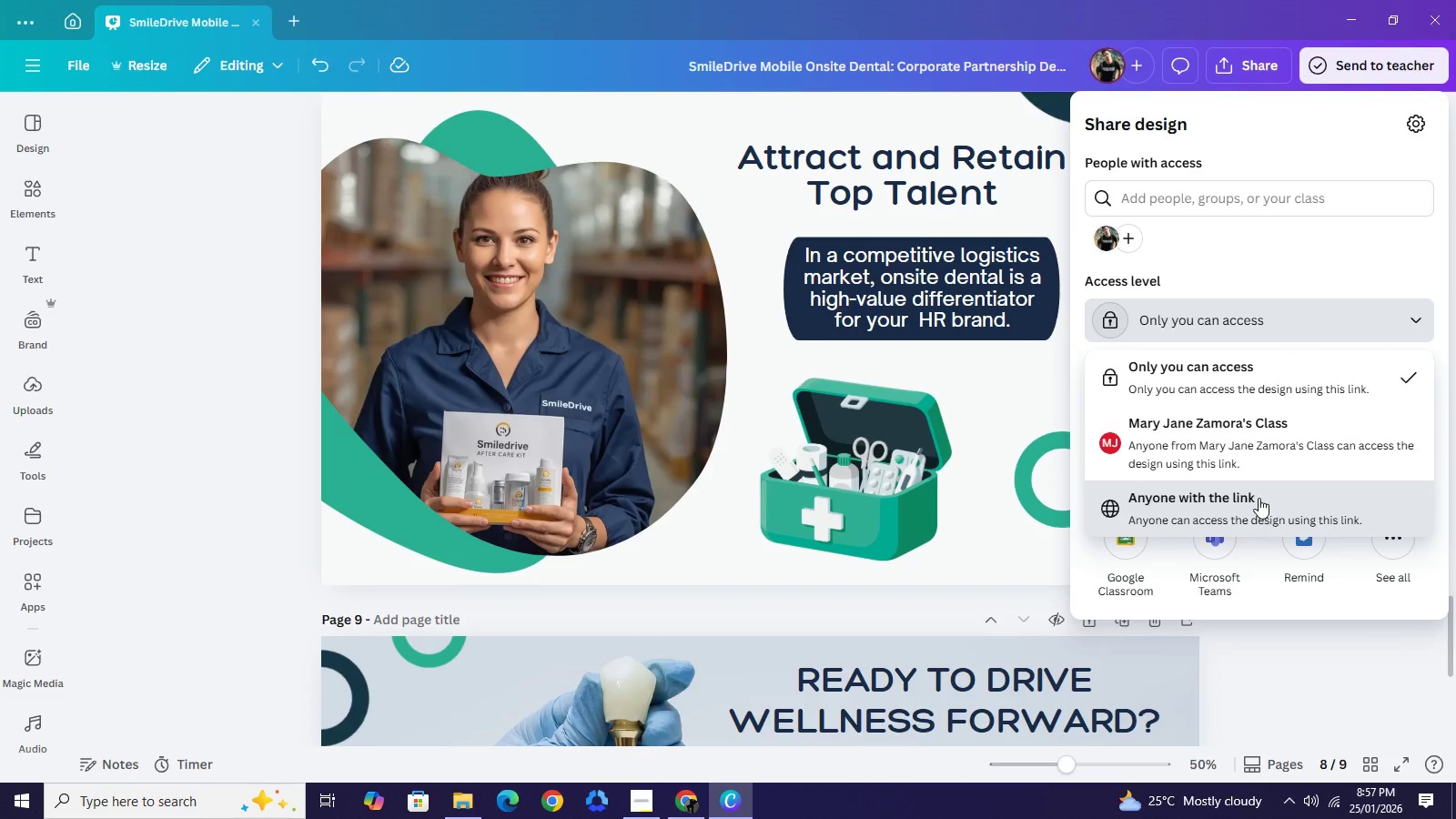 
left_click([1259, 498])
 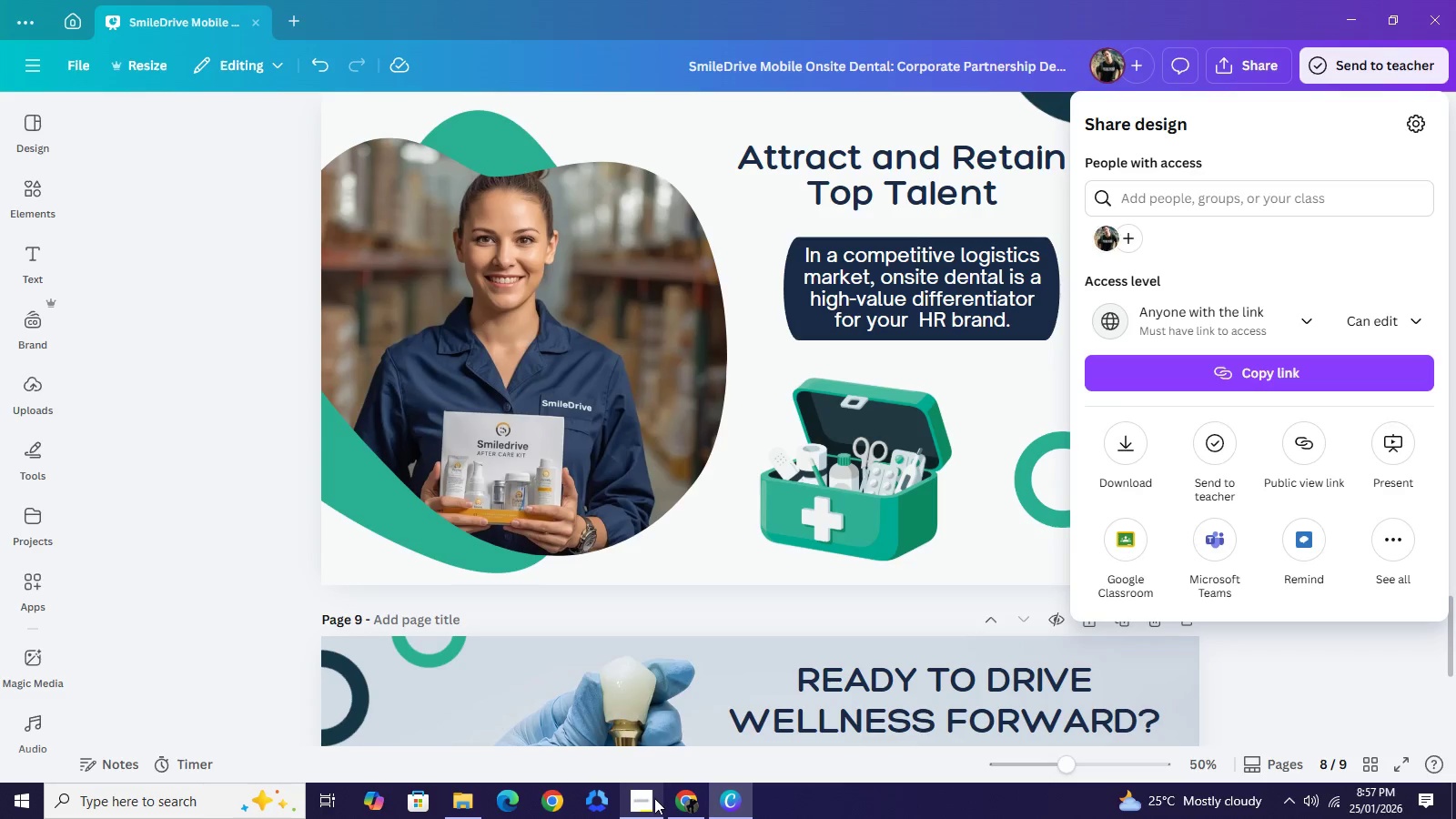 
left_click([651, 799])